 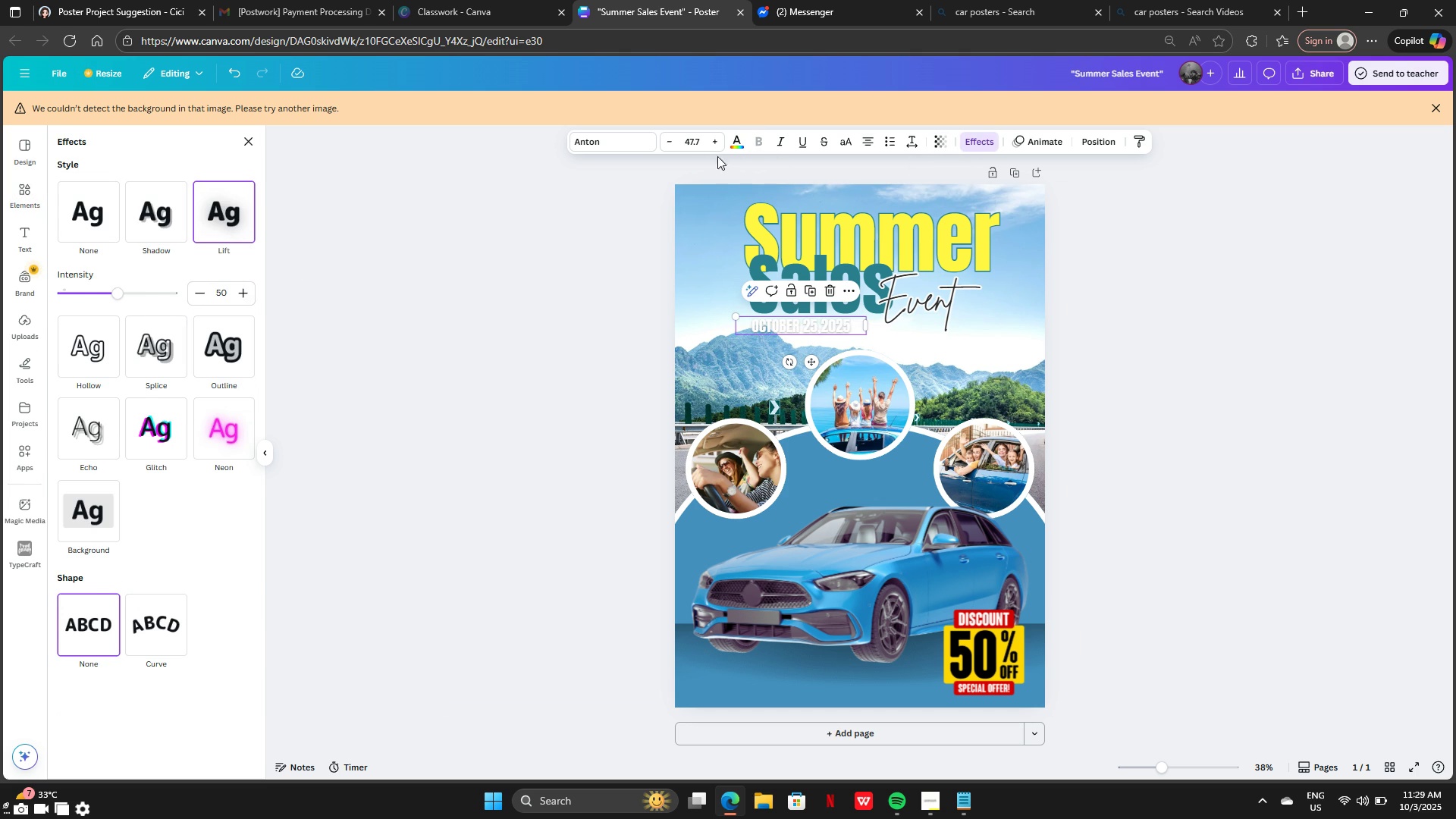 
left_click([736, 144])
 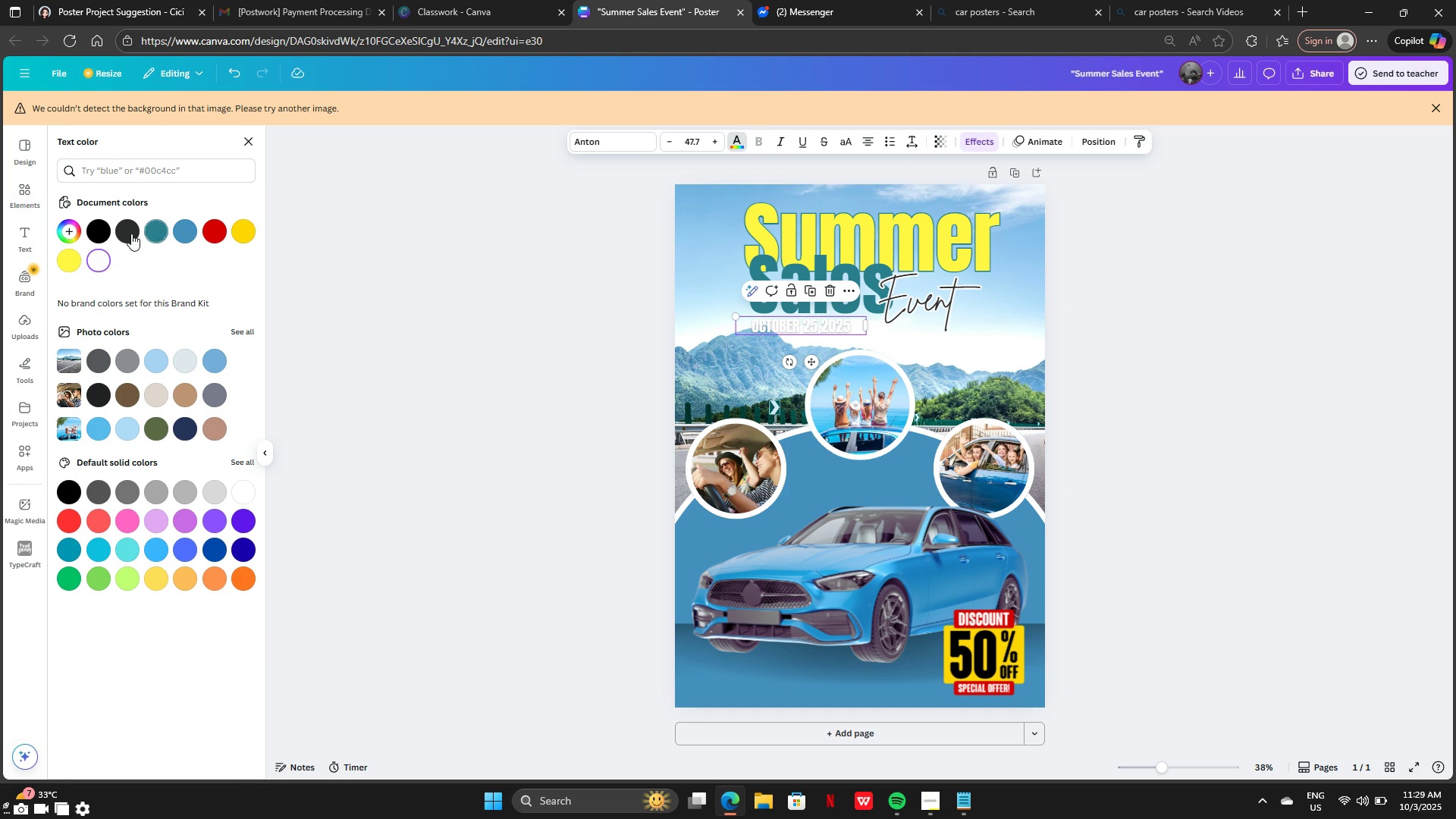 
left_click([130, 234])
 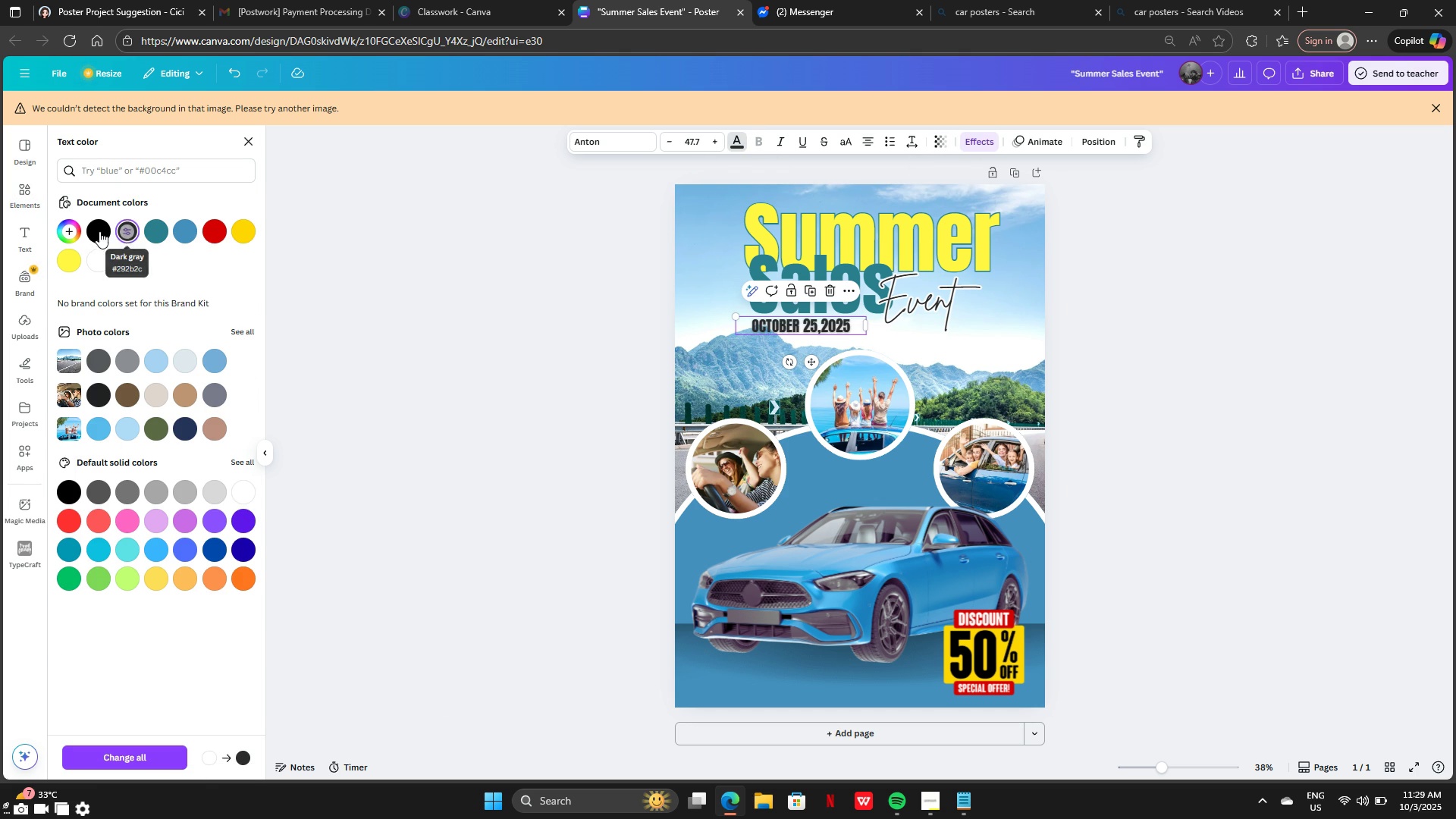 
left_click([98, 233])
 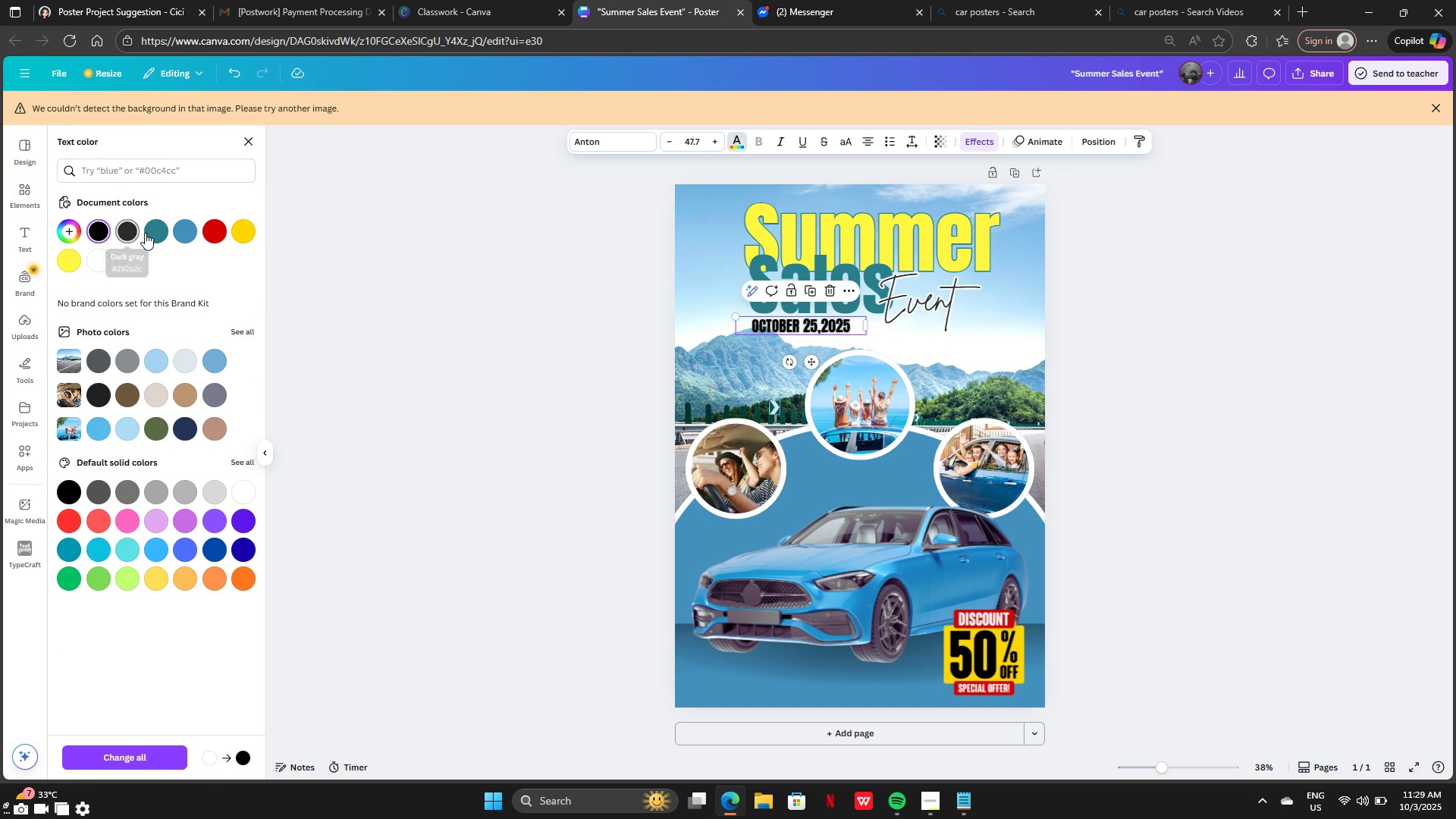 
mouse_move([171, 233])
 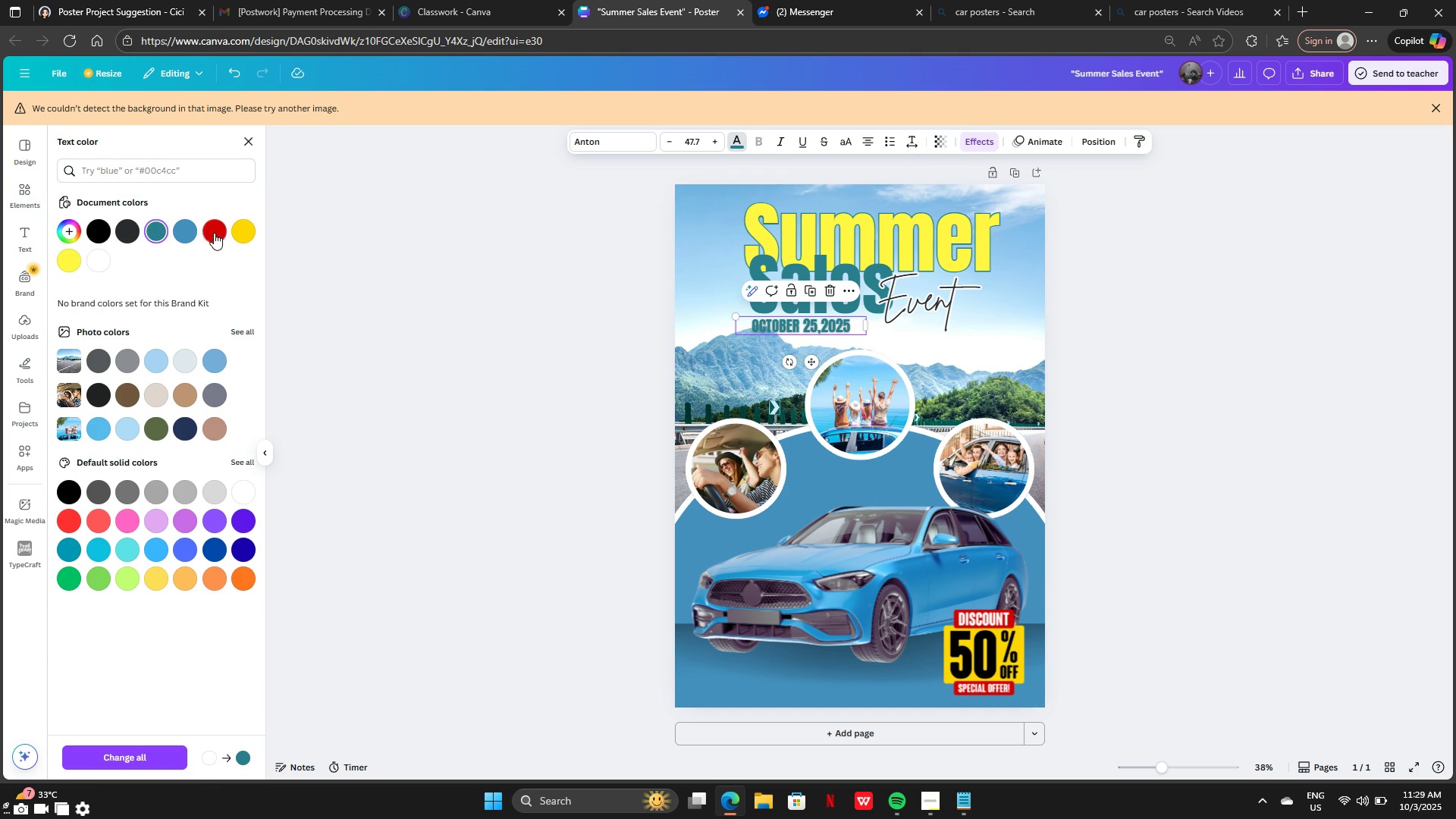 
left_click([217, 234])
 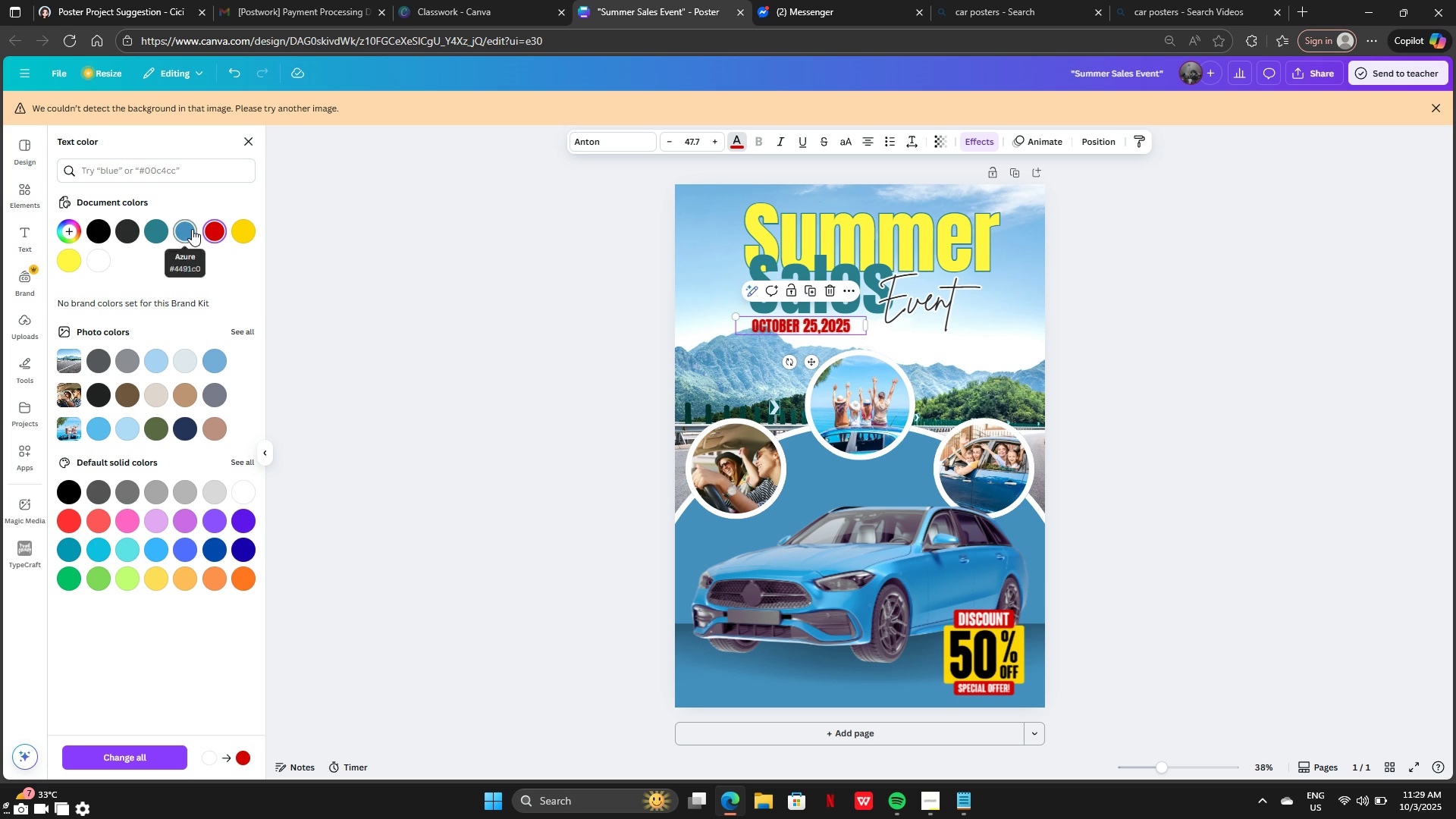 
left_click([192, 229])
 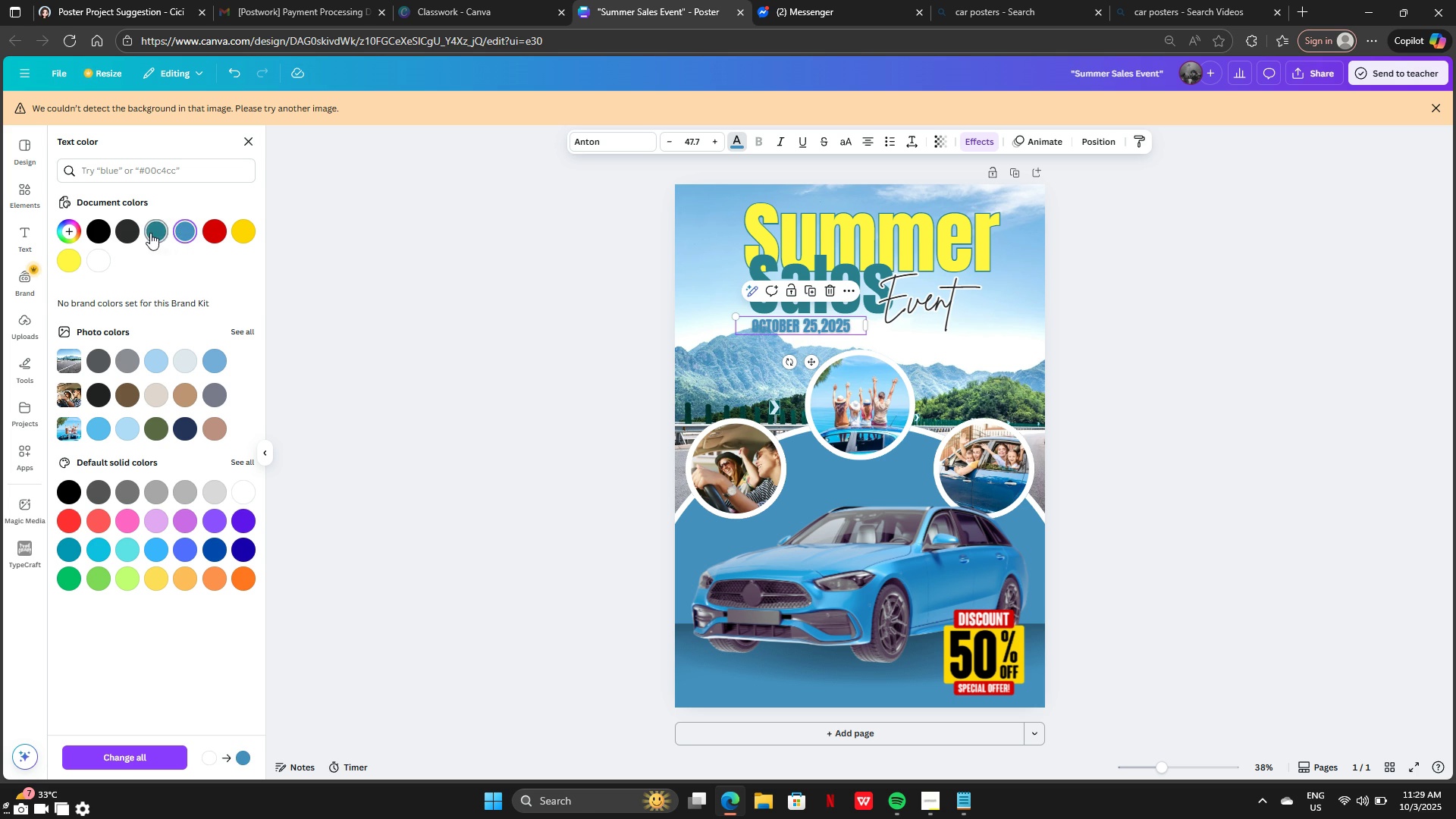 
left_click([150, 234])
 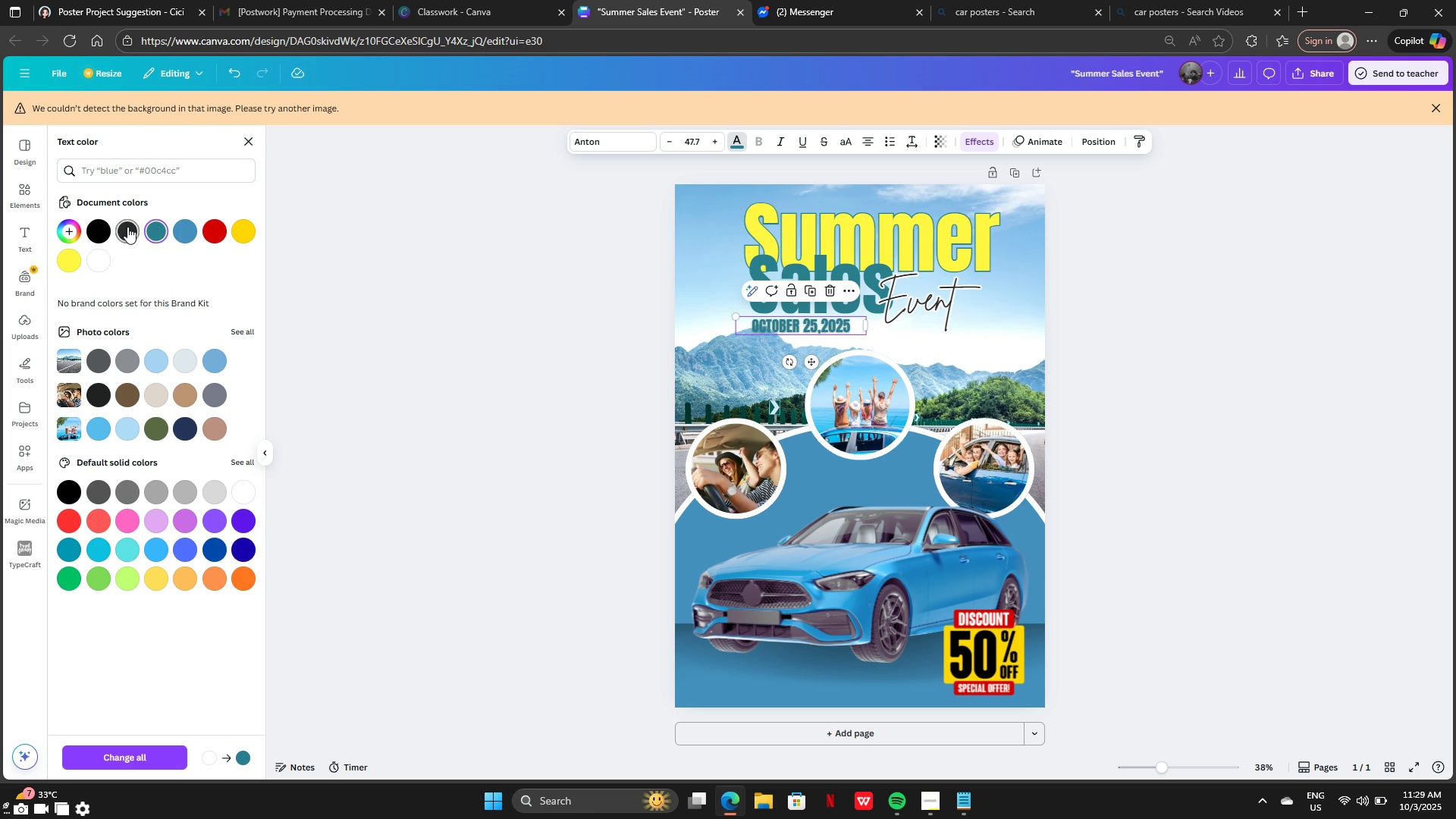 
left_click([126, 227])